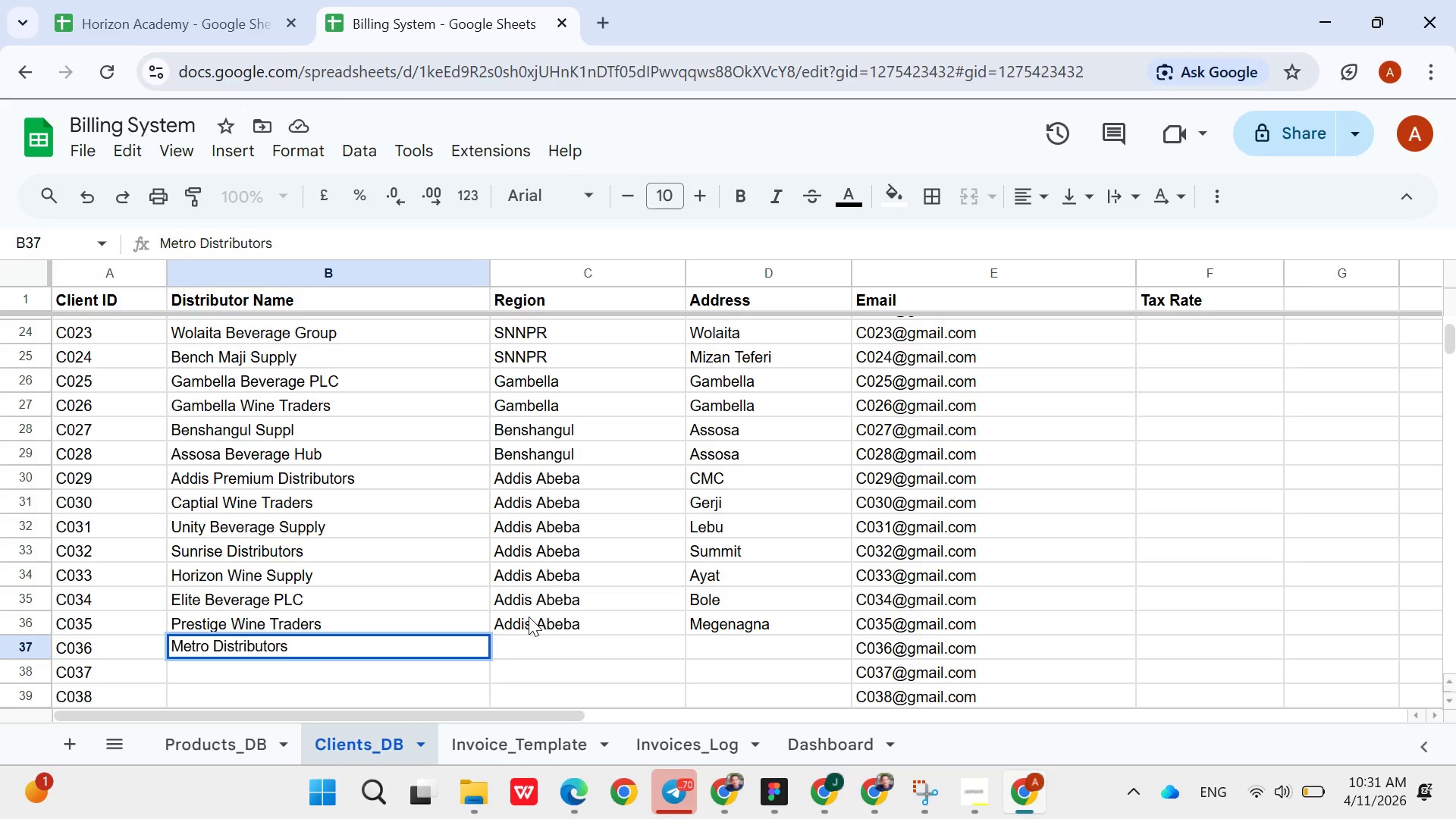 
 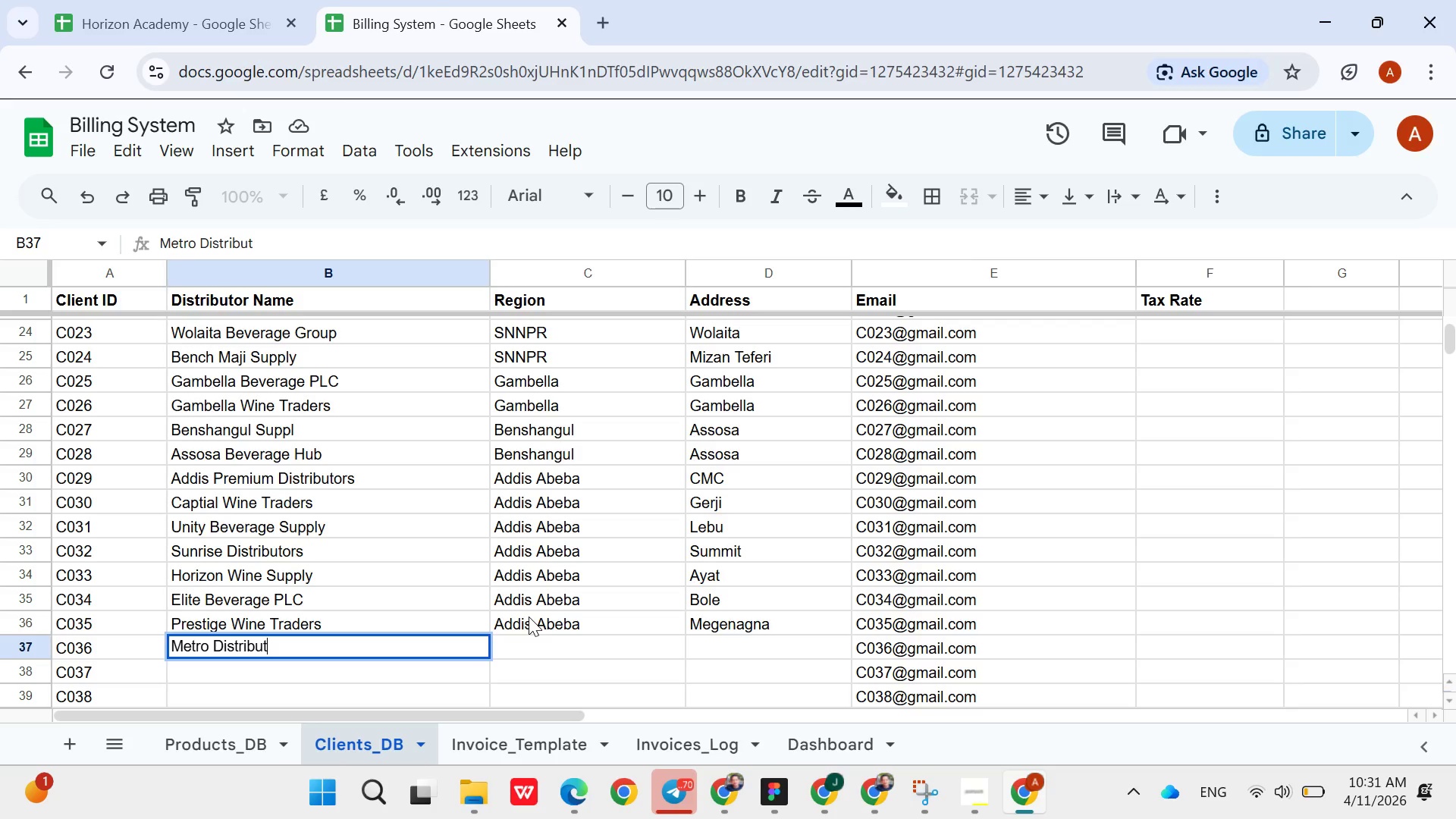 
key(ArrowRight)
 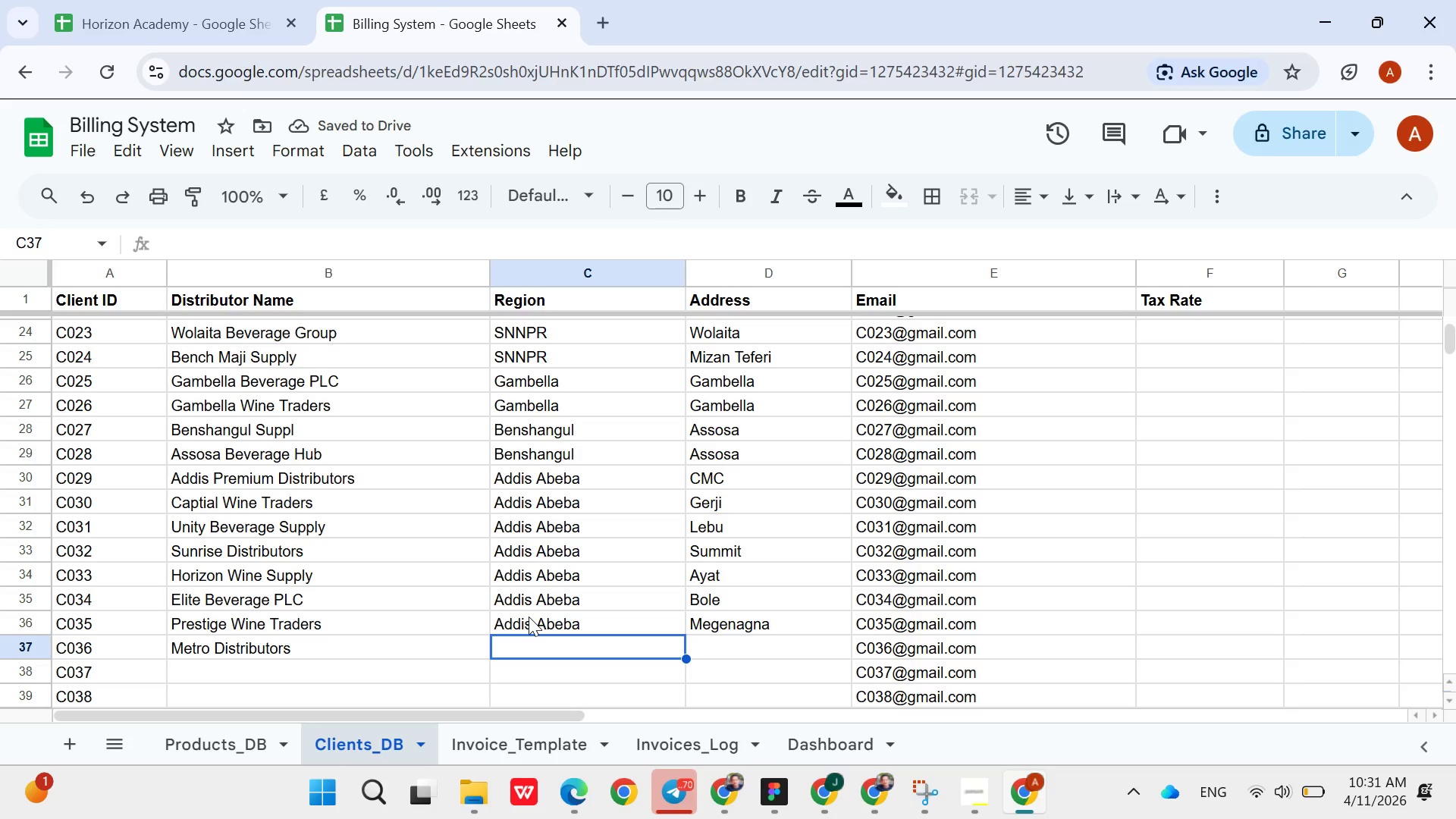 
type(Add)
 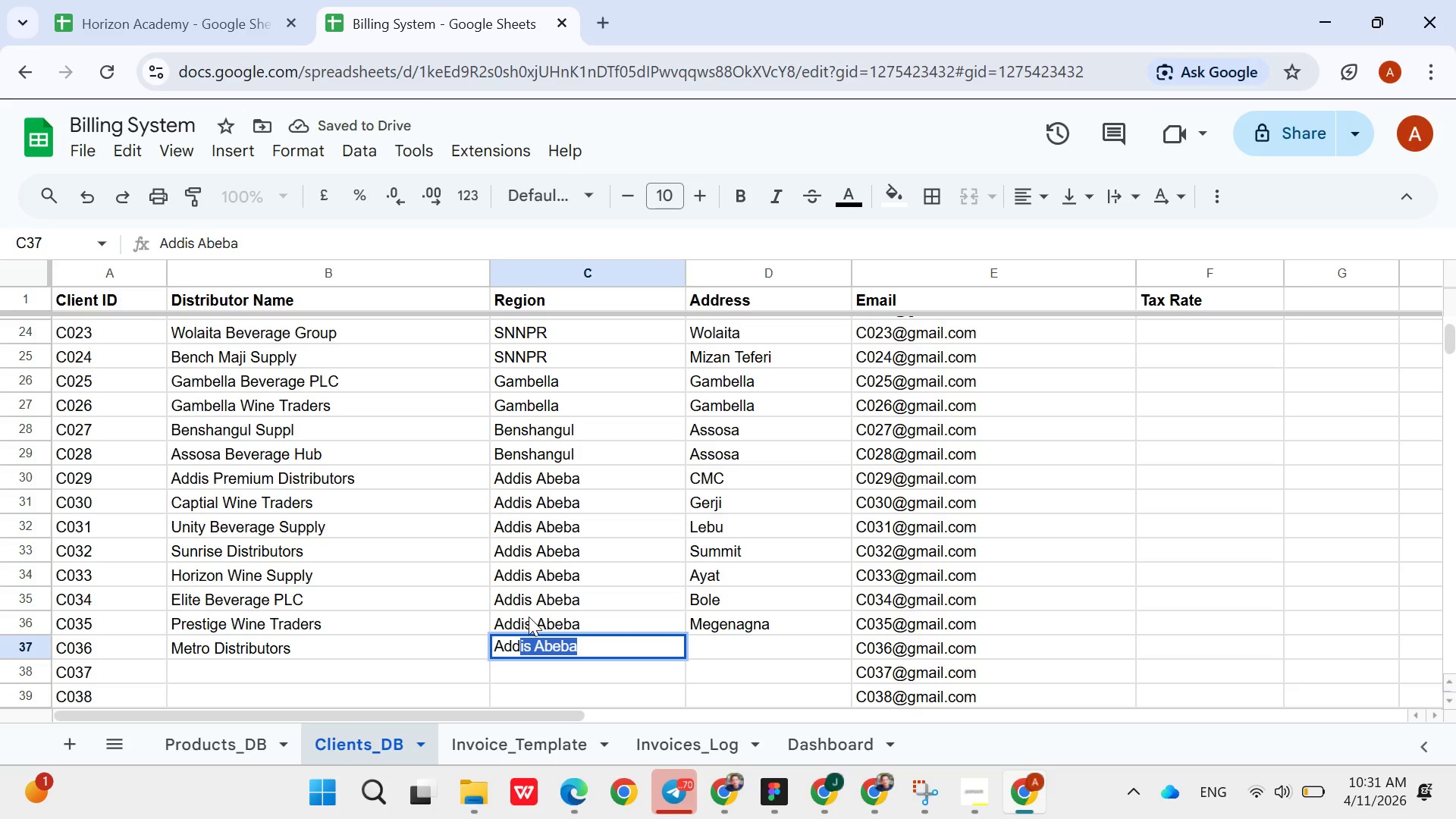 
key(ArrowRight)
 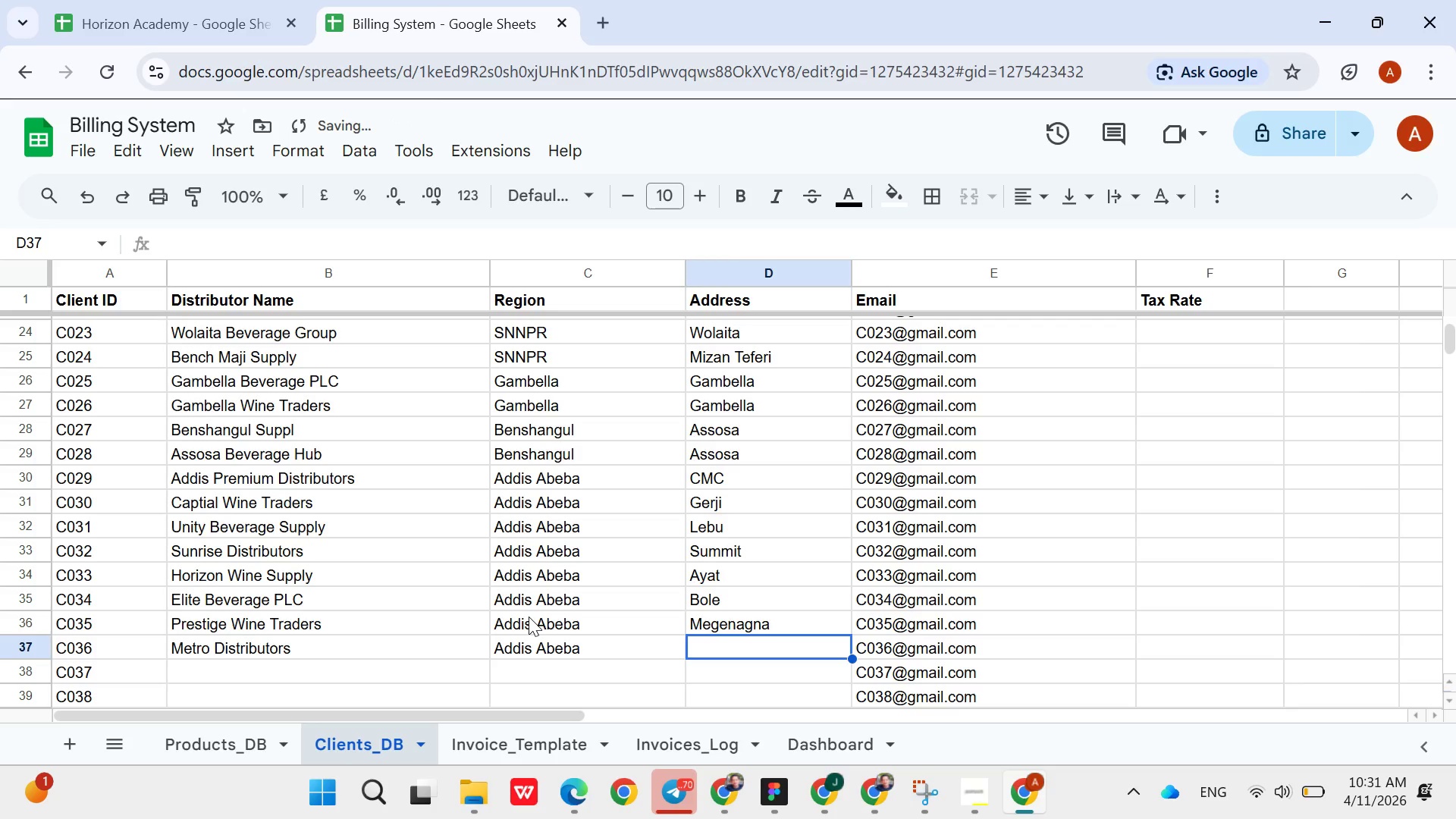 
type(Mex)
 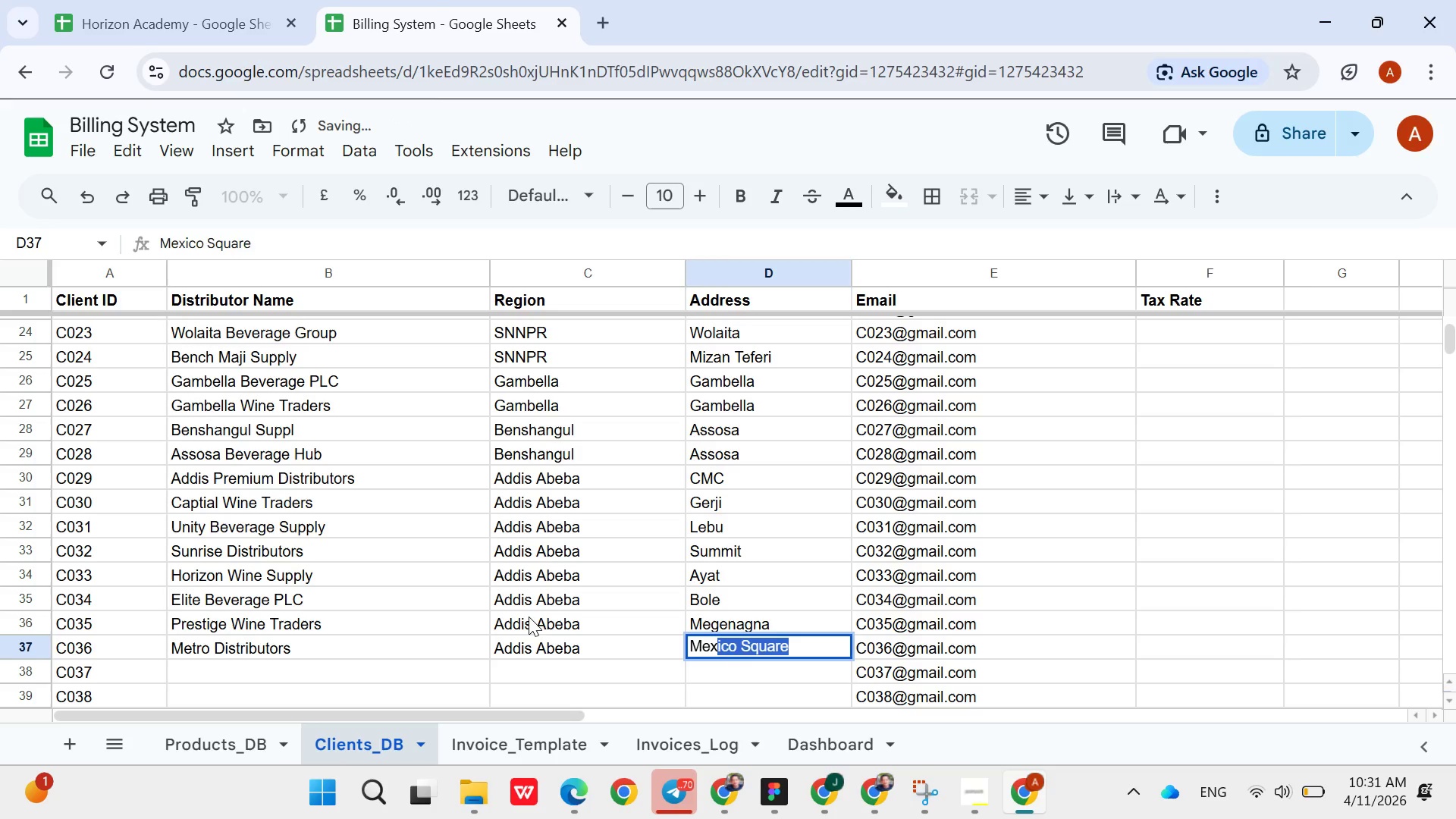 
key(ArrowDown)
 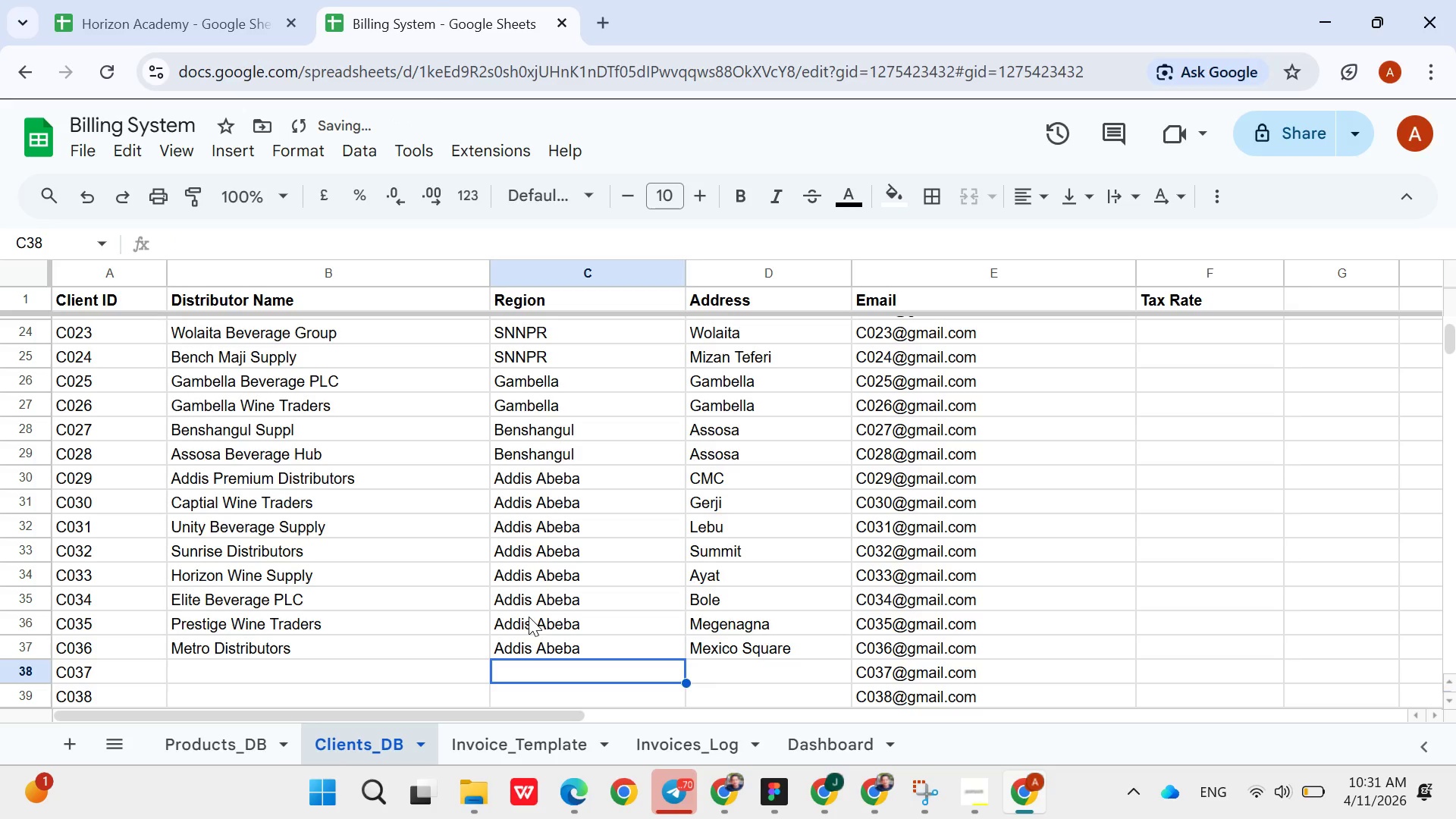 
key(ArrowLeft)
 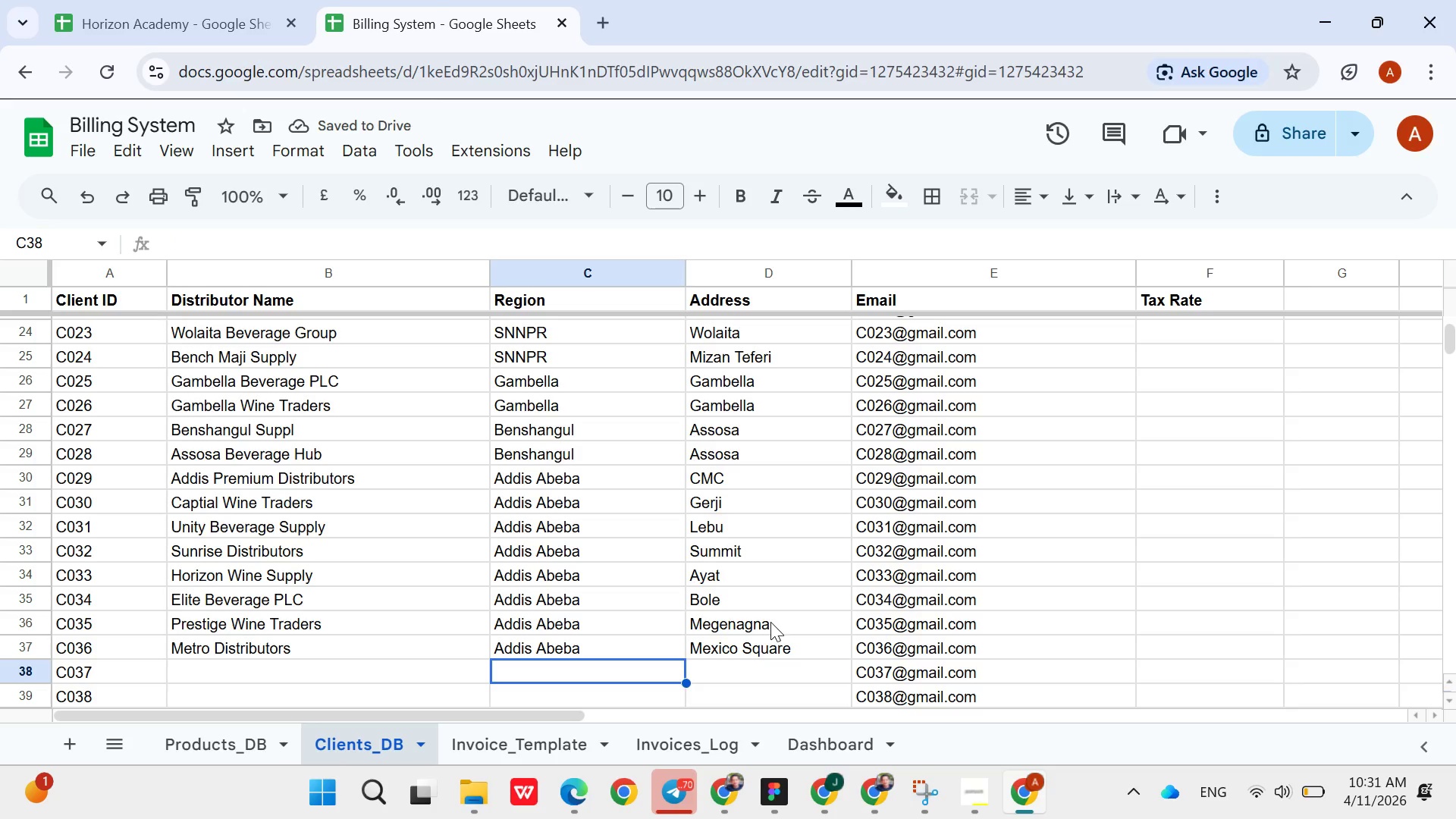 
double_click([770, 646])
 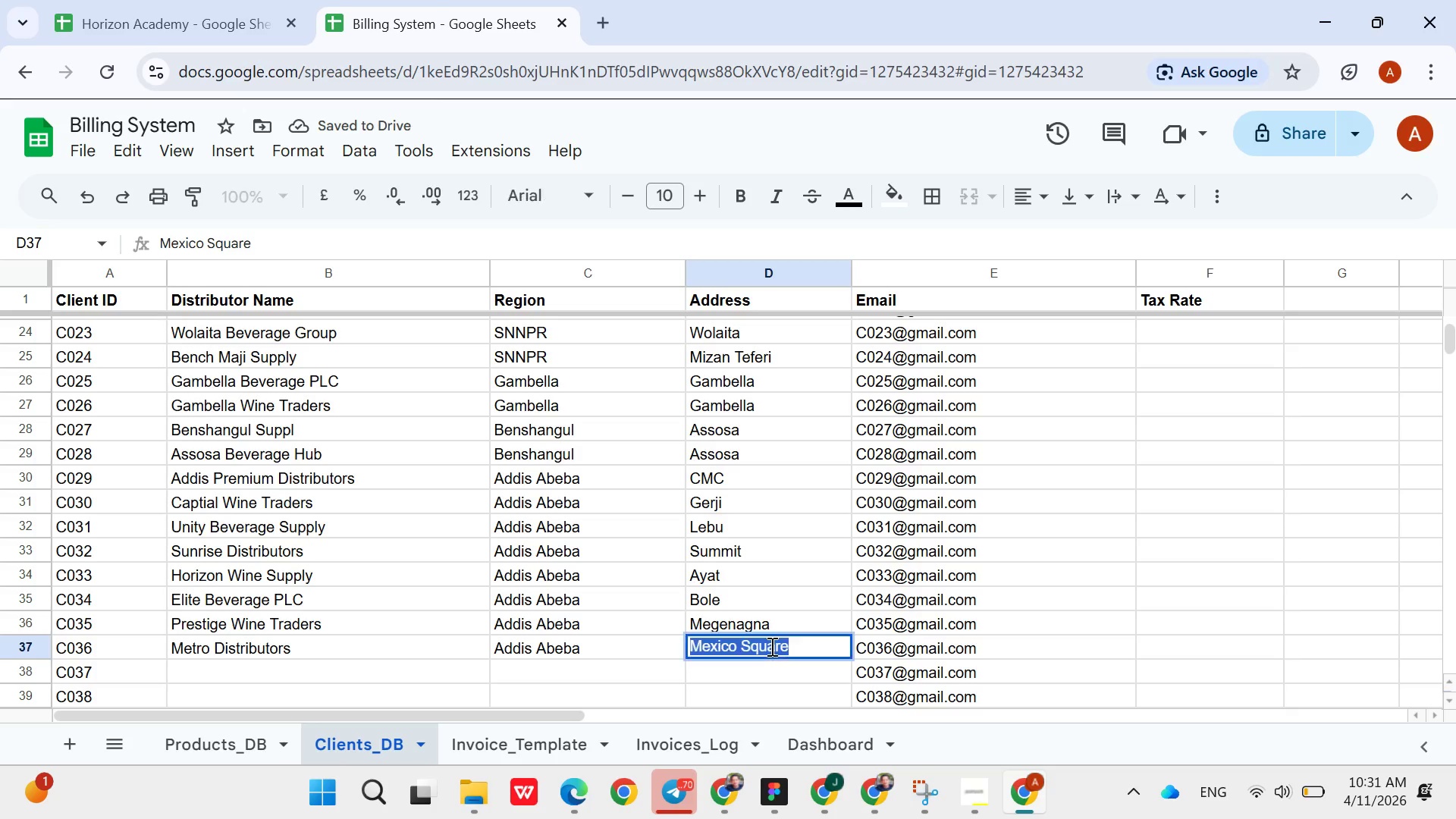 
triple_click([770, 646])
 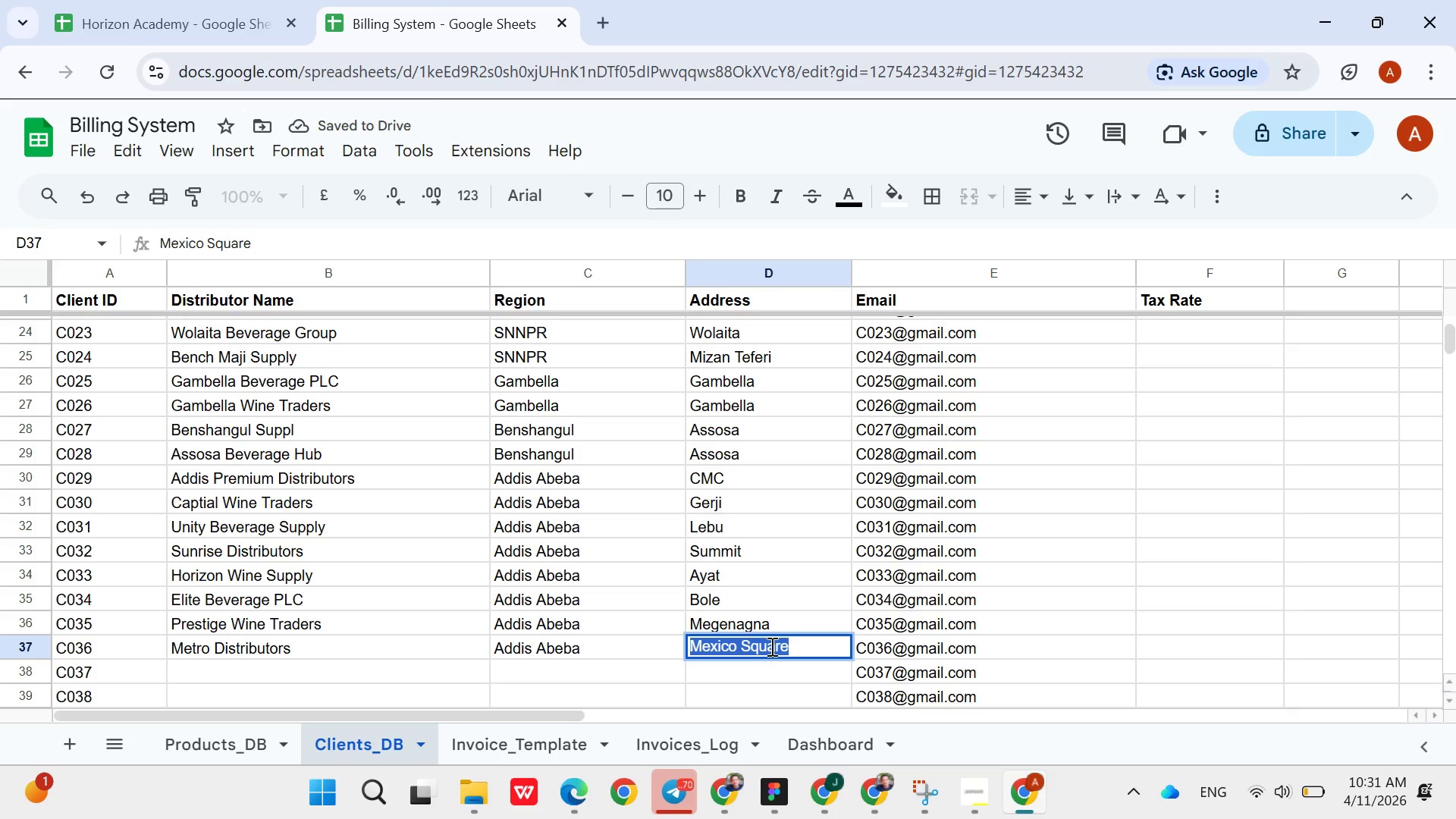 
double_click([770, 646])
 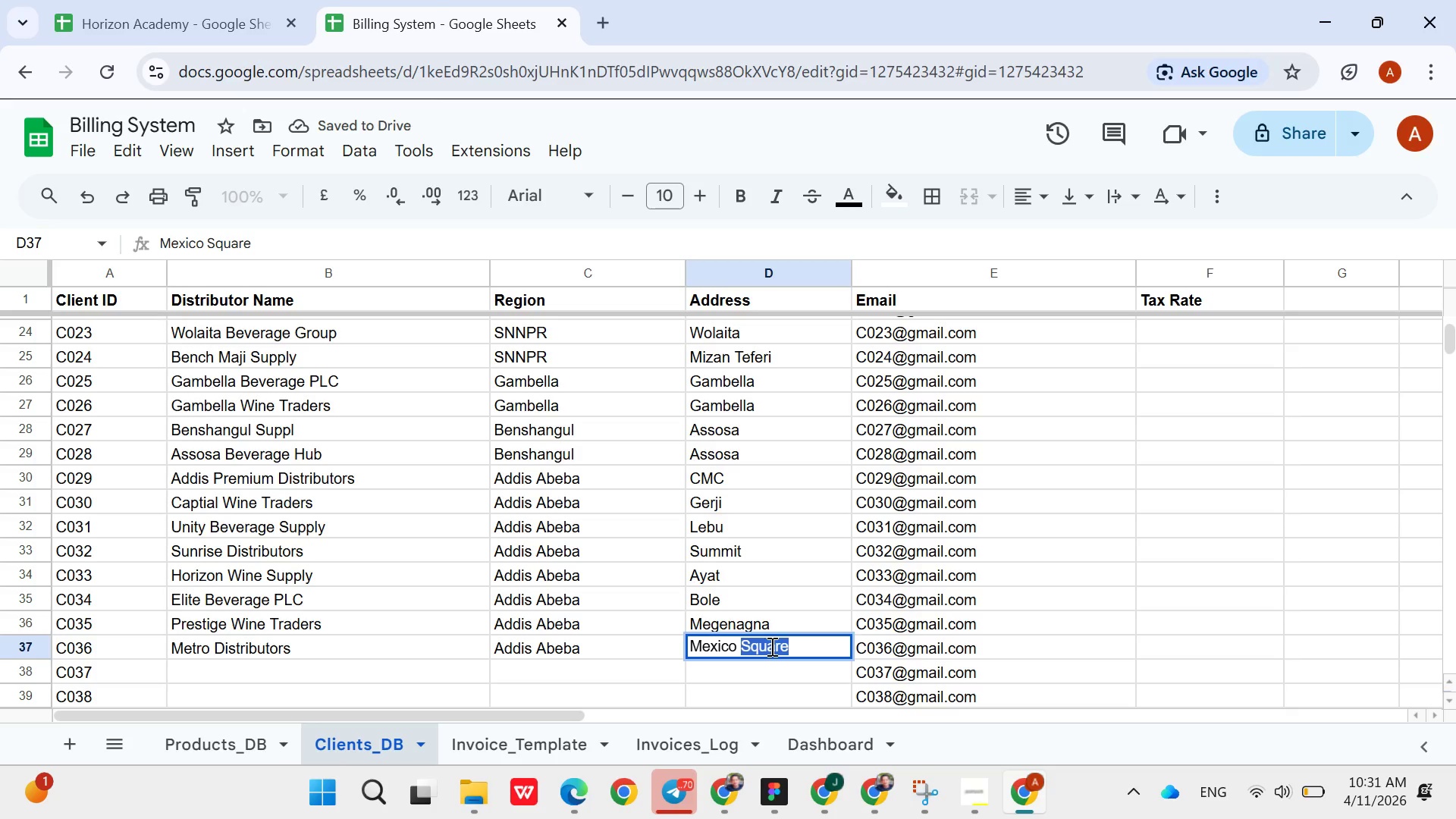 
key(Backspace)
 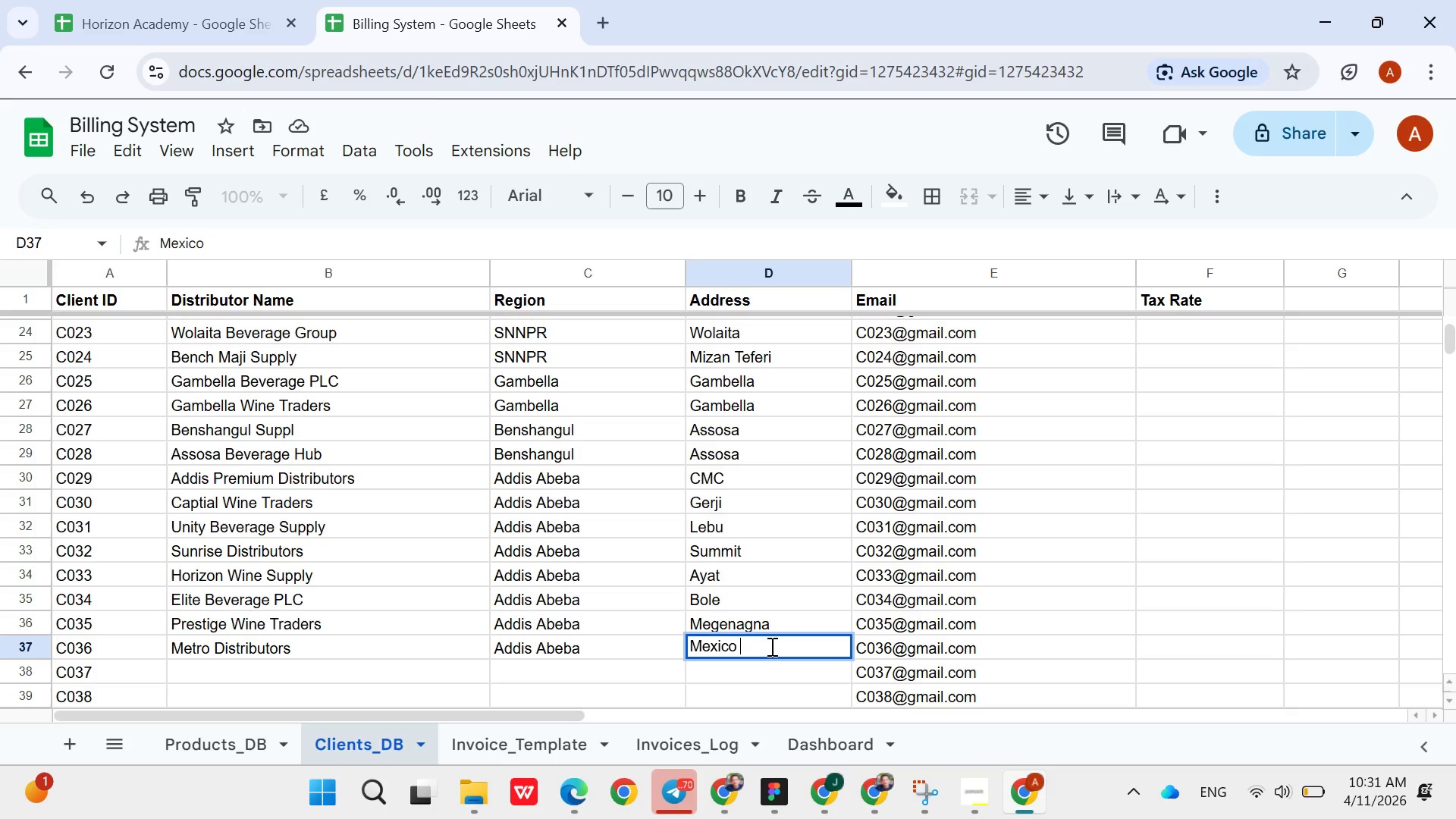 
key(Backspace)
 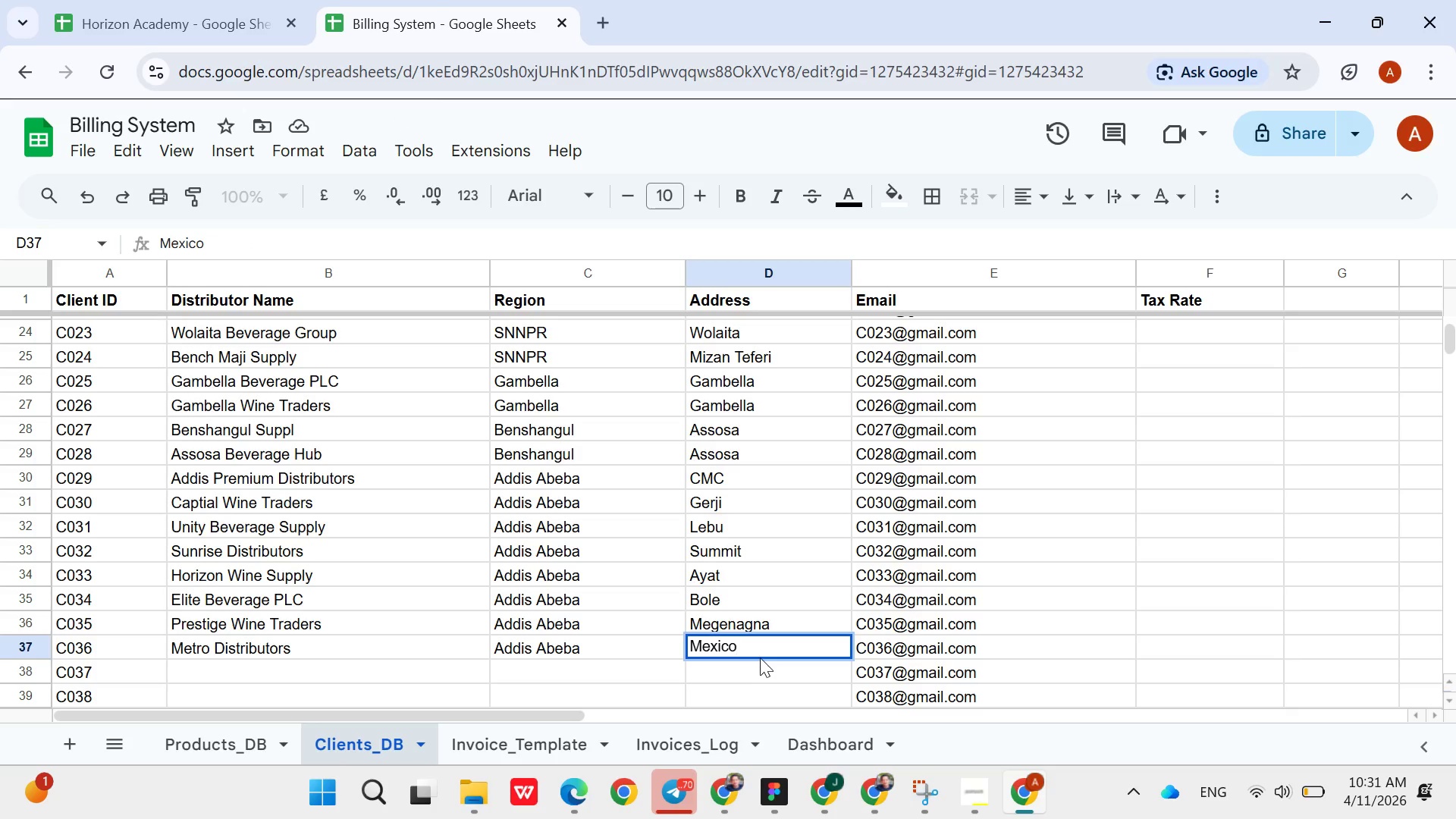 
key(Enter)
 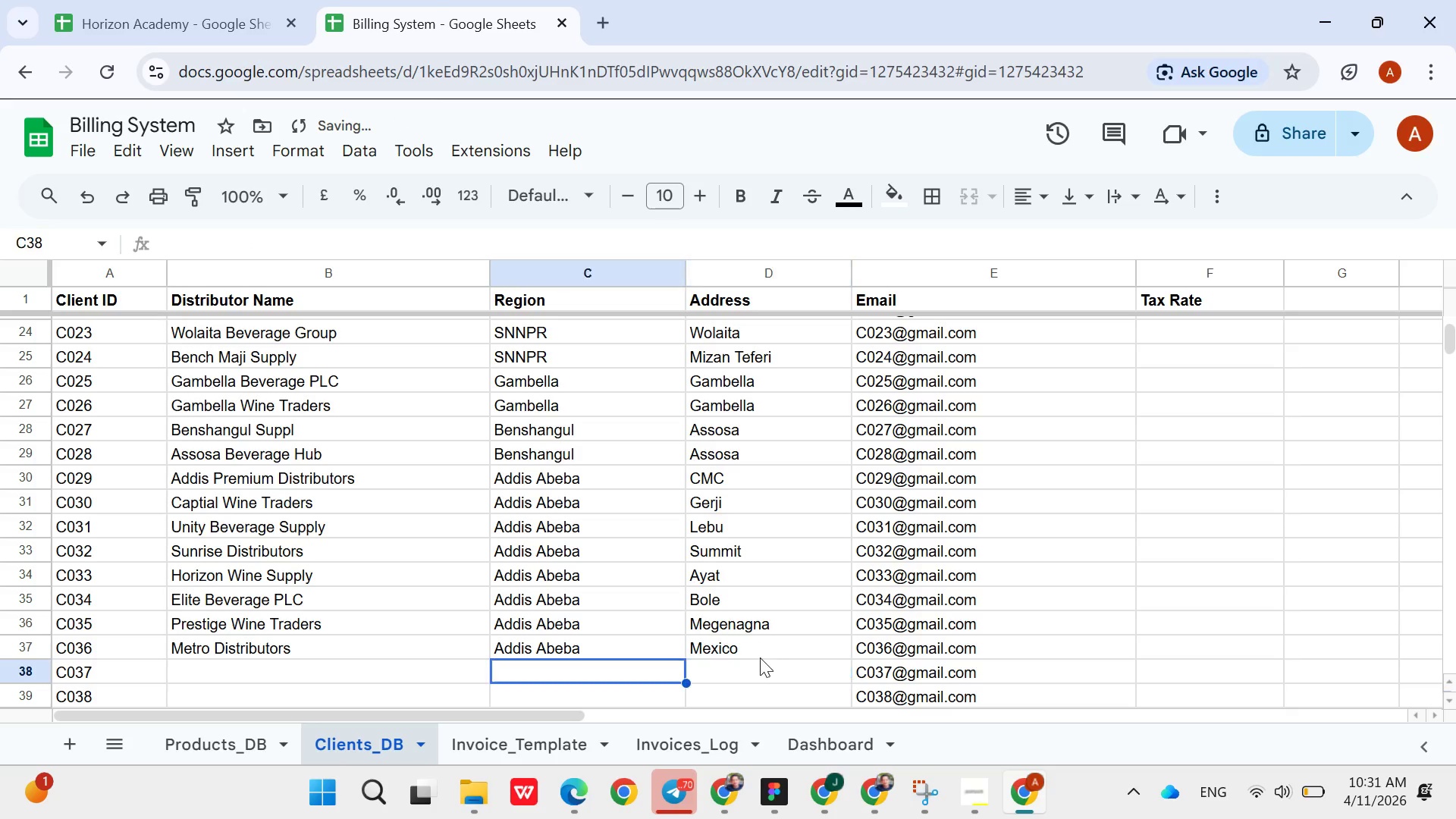 
hold_key(key=ArrowLeft, duration=0.8)
 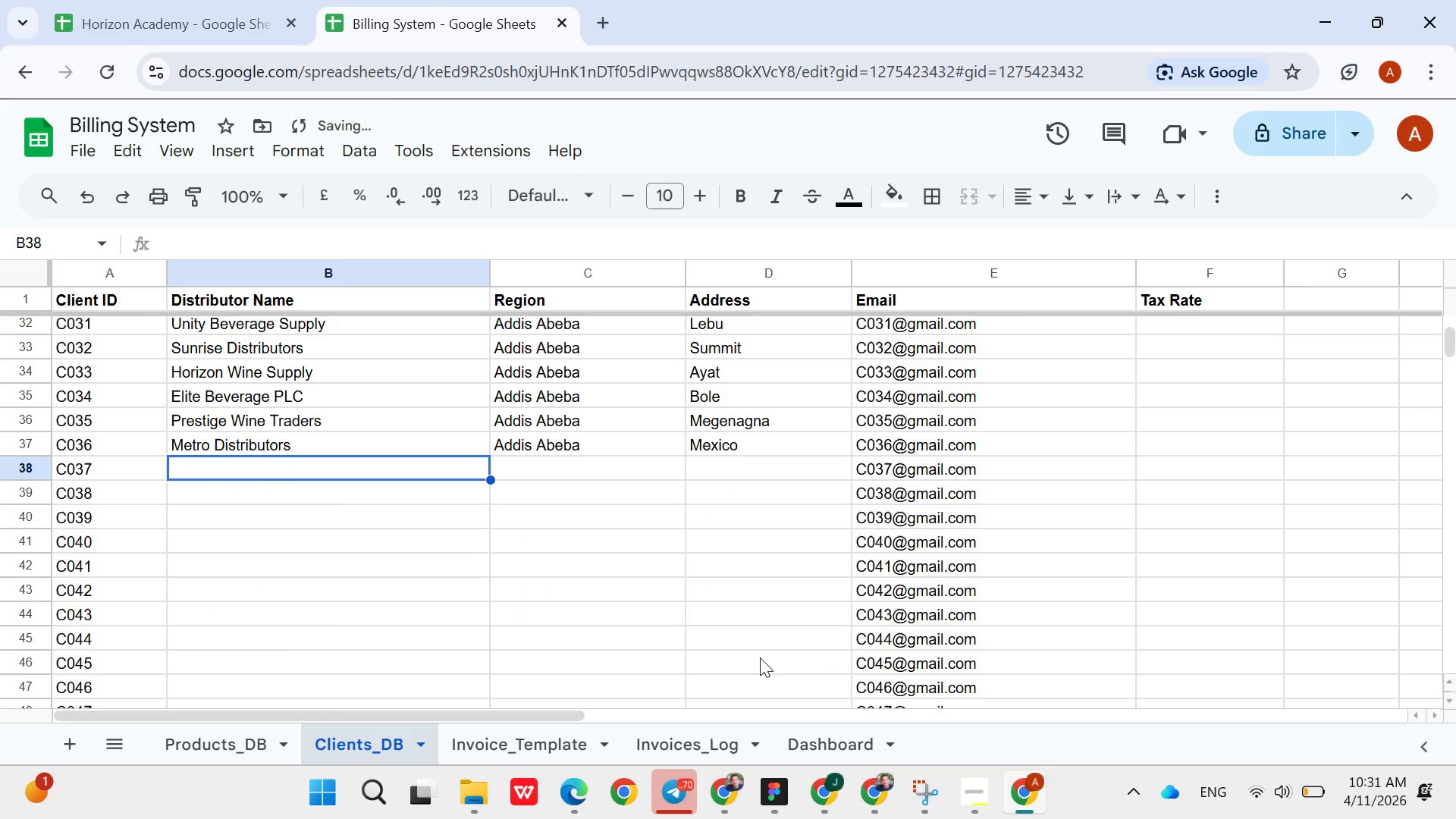 
key(ArrowRight)
 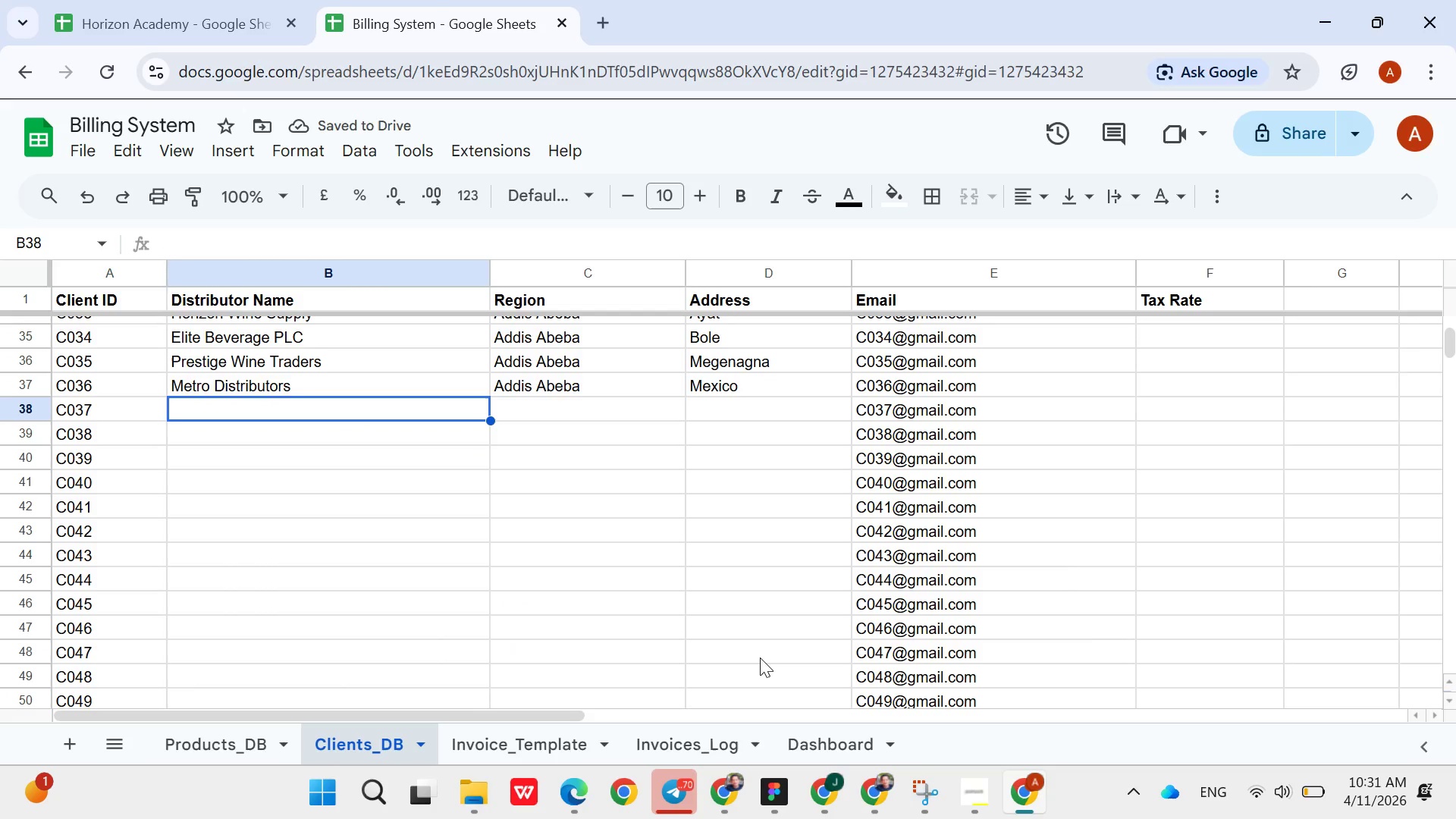 
left_click([952, 795])